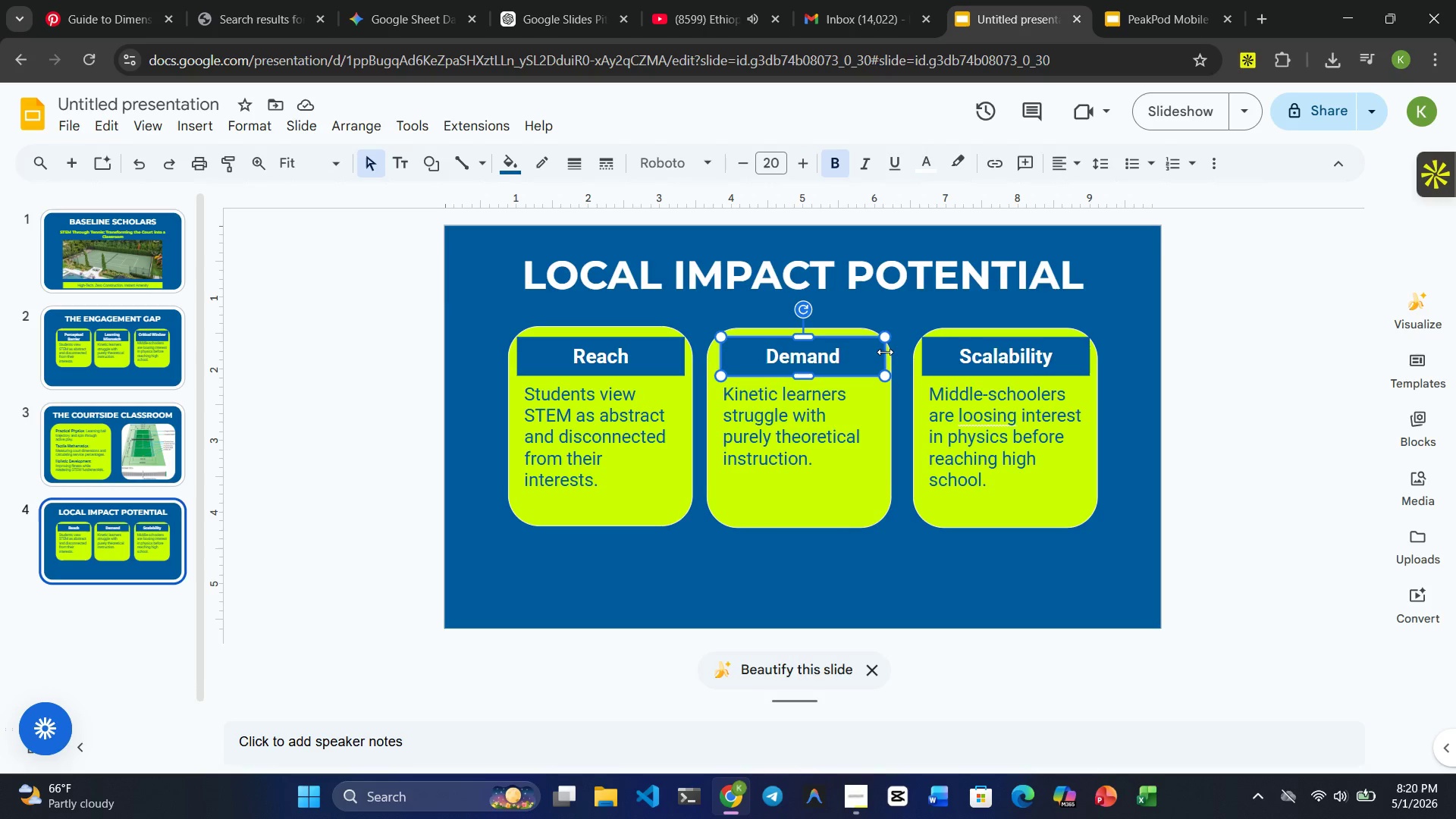 
left_click_drag(start_coordinate=[884, 352], to_coordinate=[888, 352])
 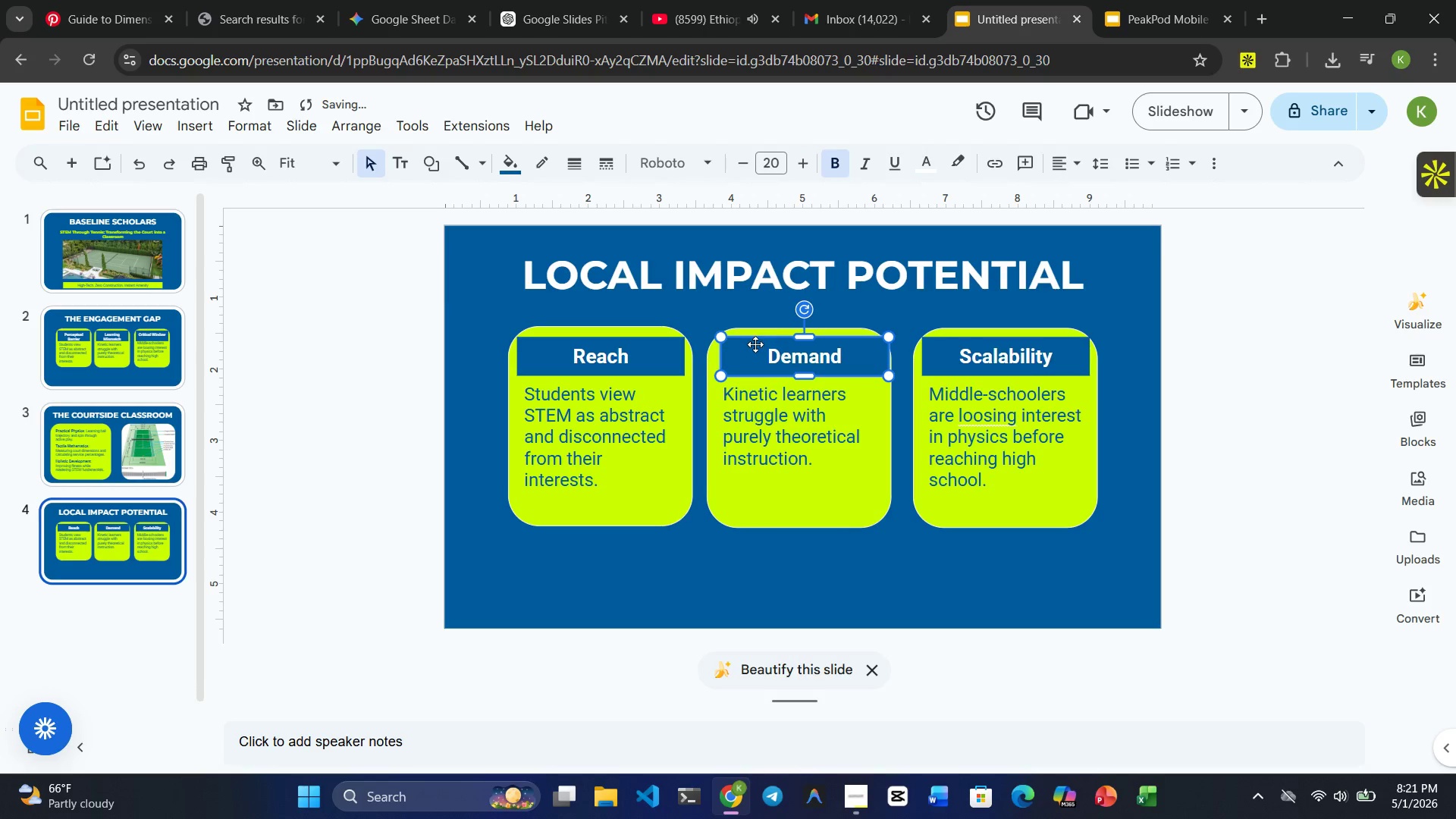 
left_click_drag(start_coordinate=[755, 344], to_coordinate=[748, 346])
 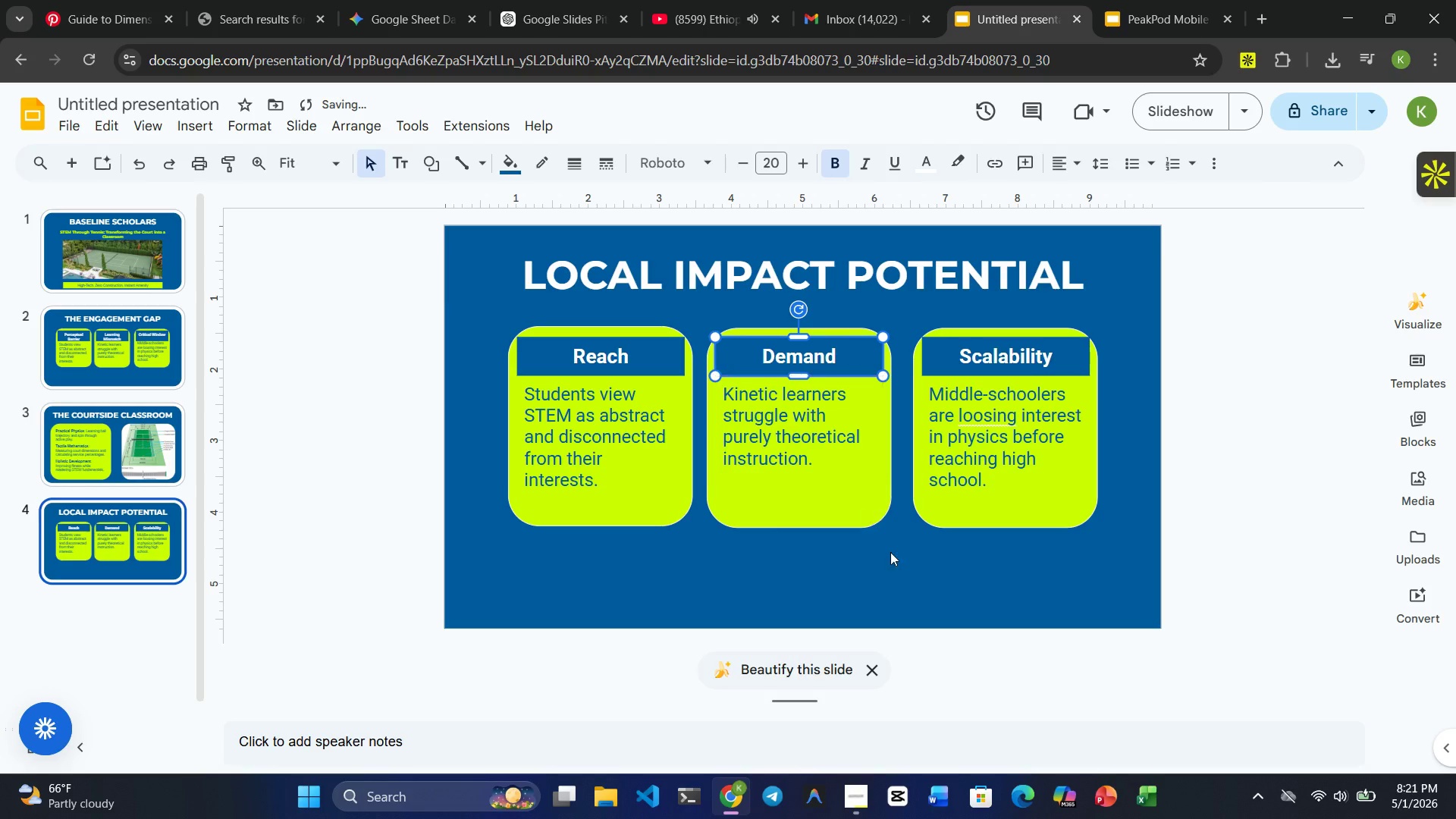 
left_click([894, 562])
 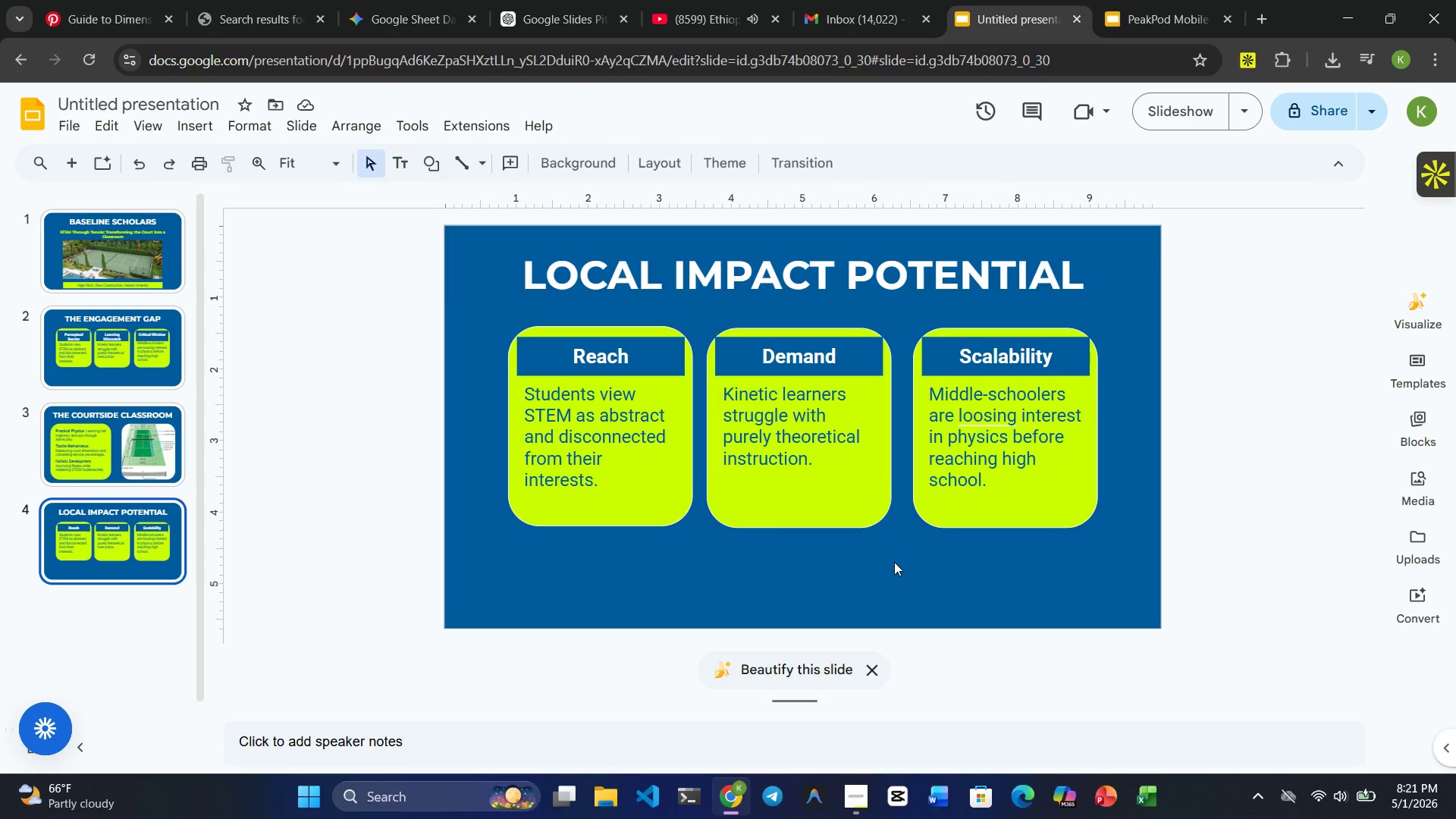 
wait(31.91)
 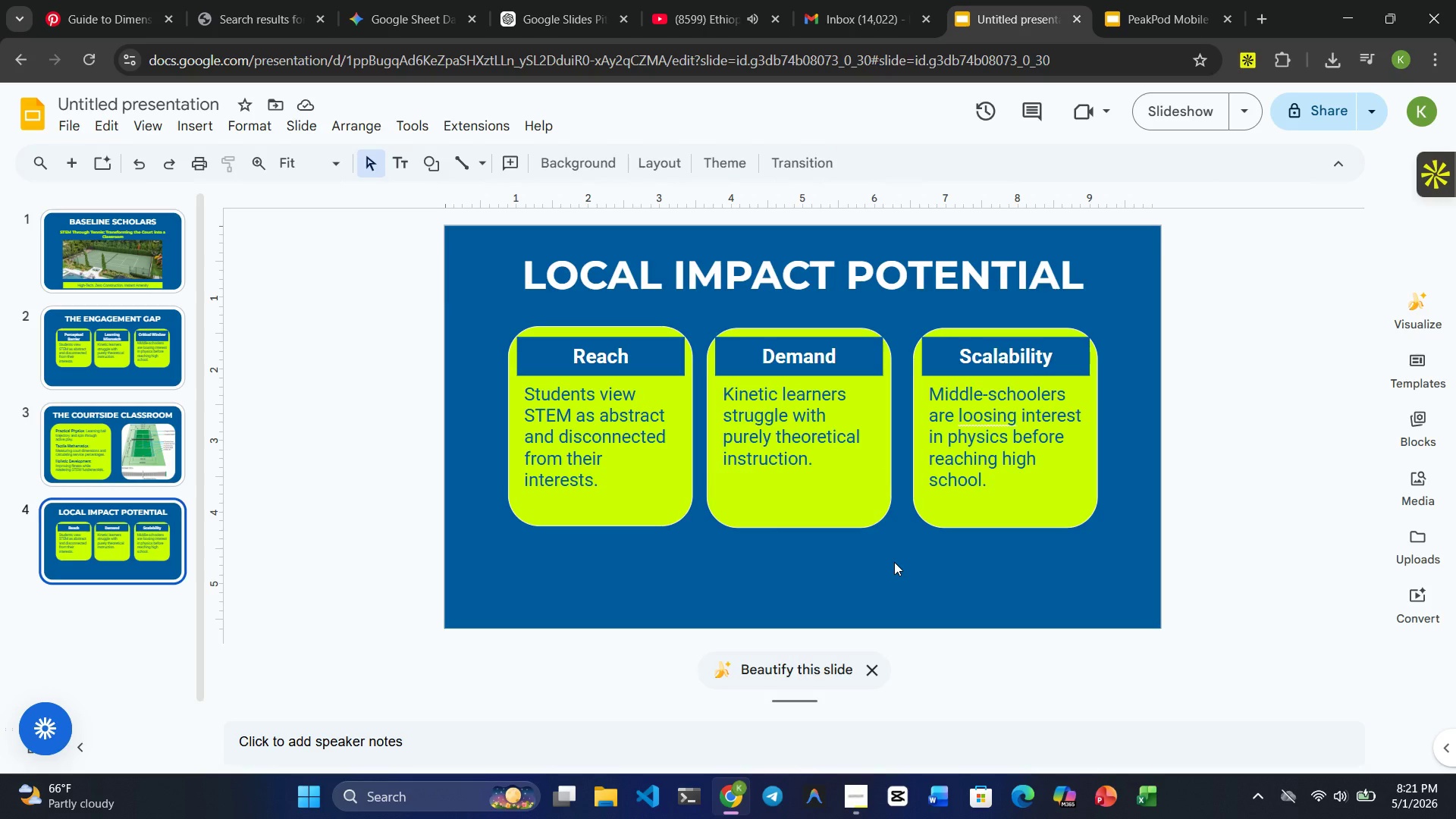 
left_click([626, 497])
 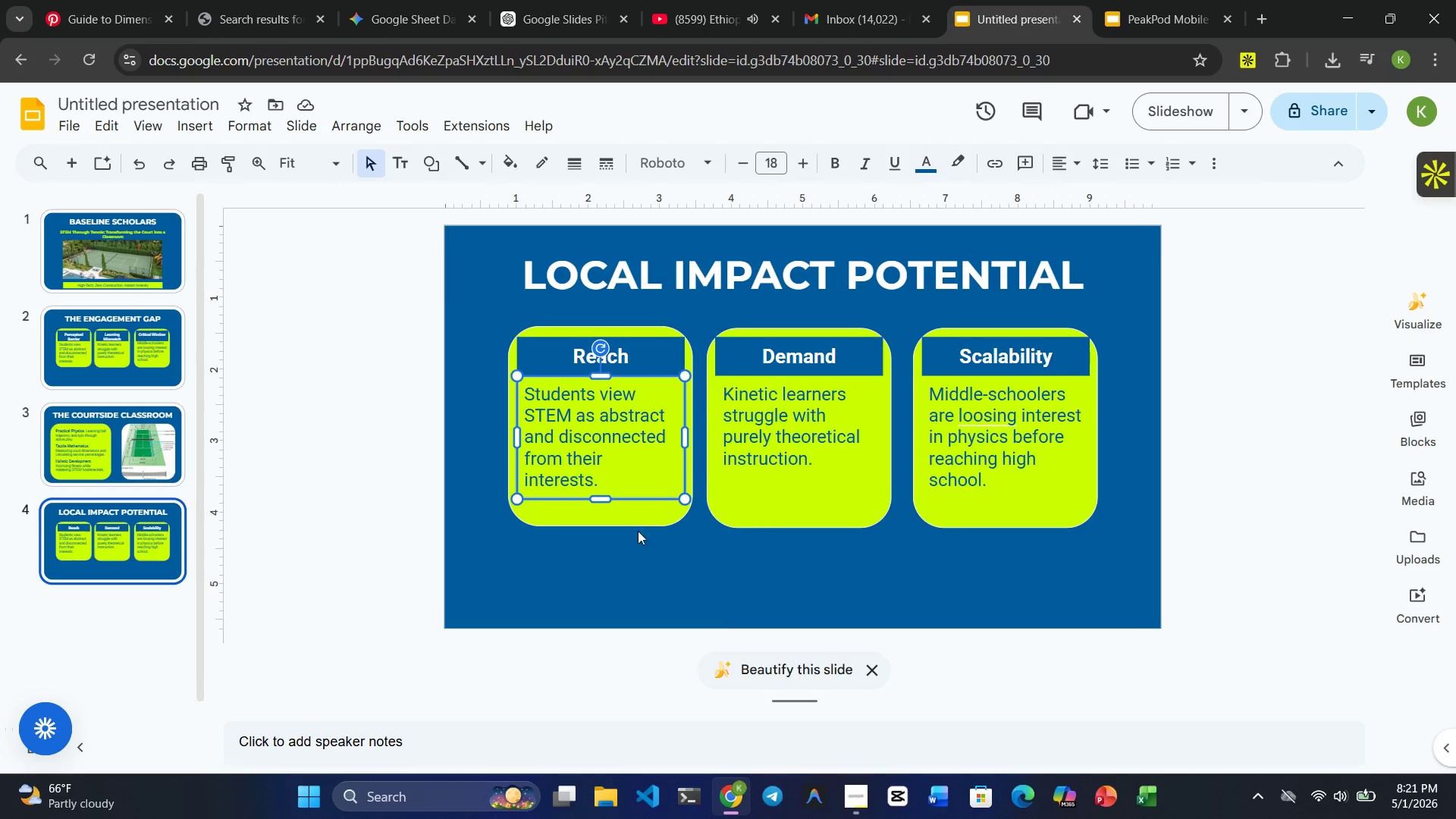 
left_click([689, 600])
 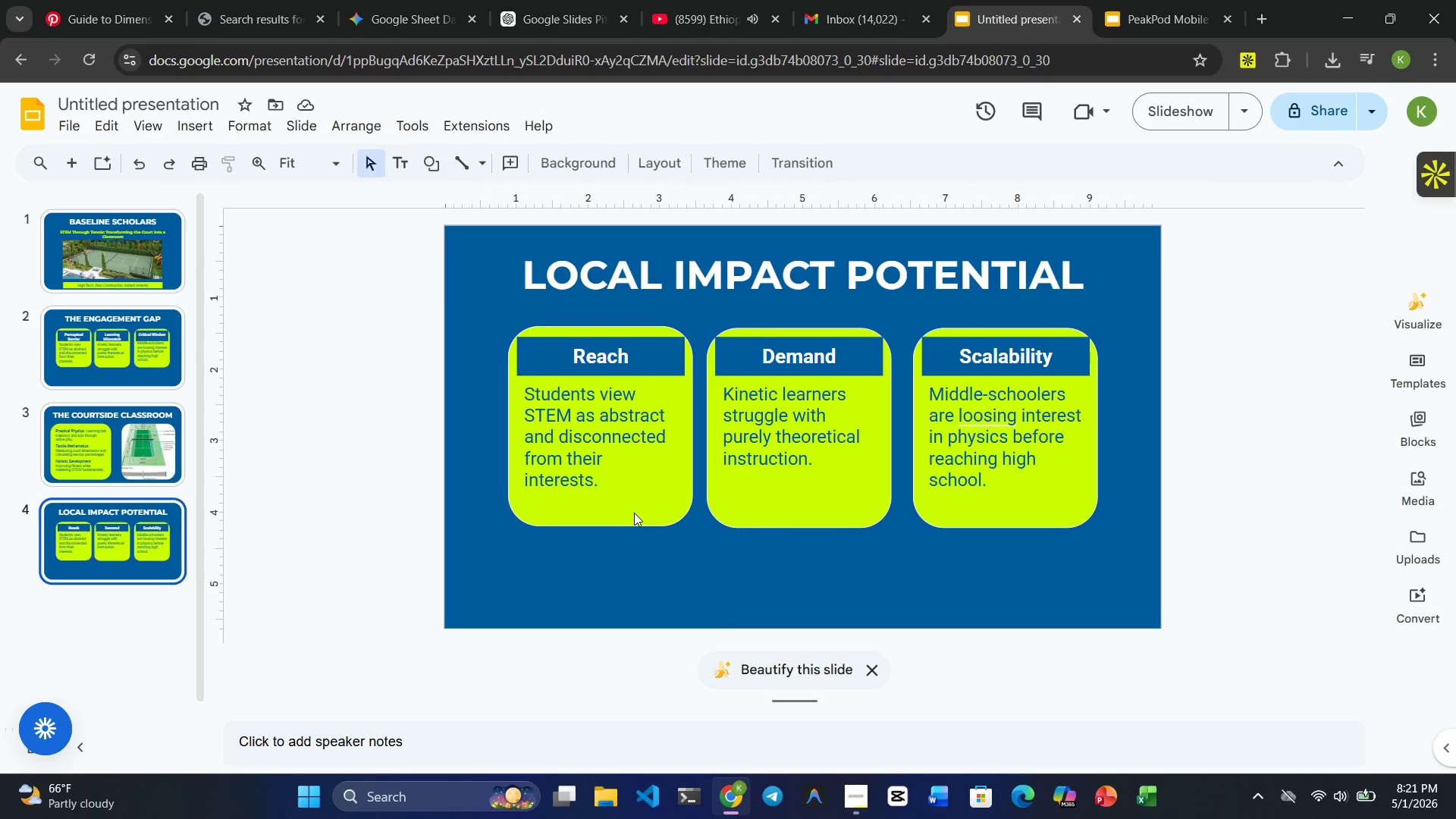 
left_click([634, 513])
 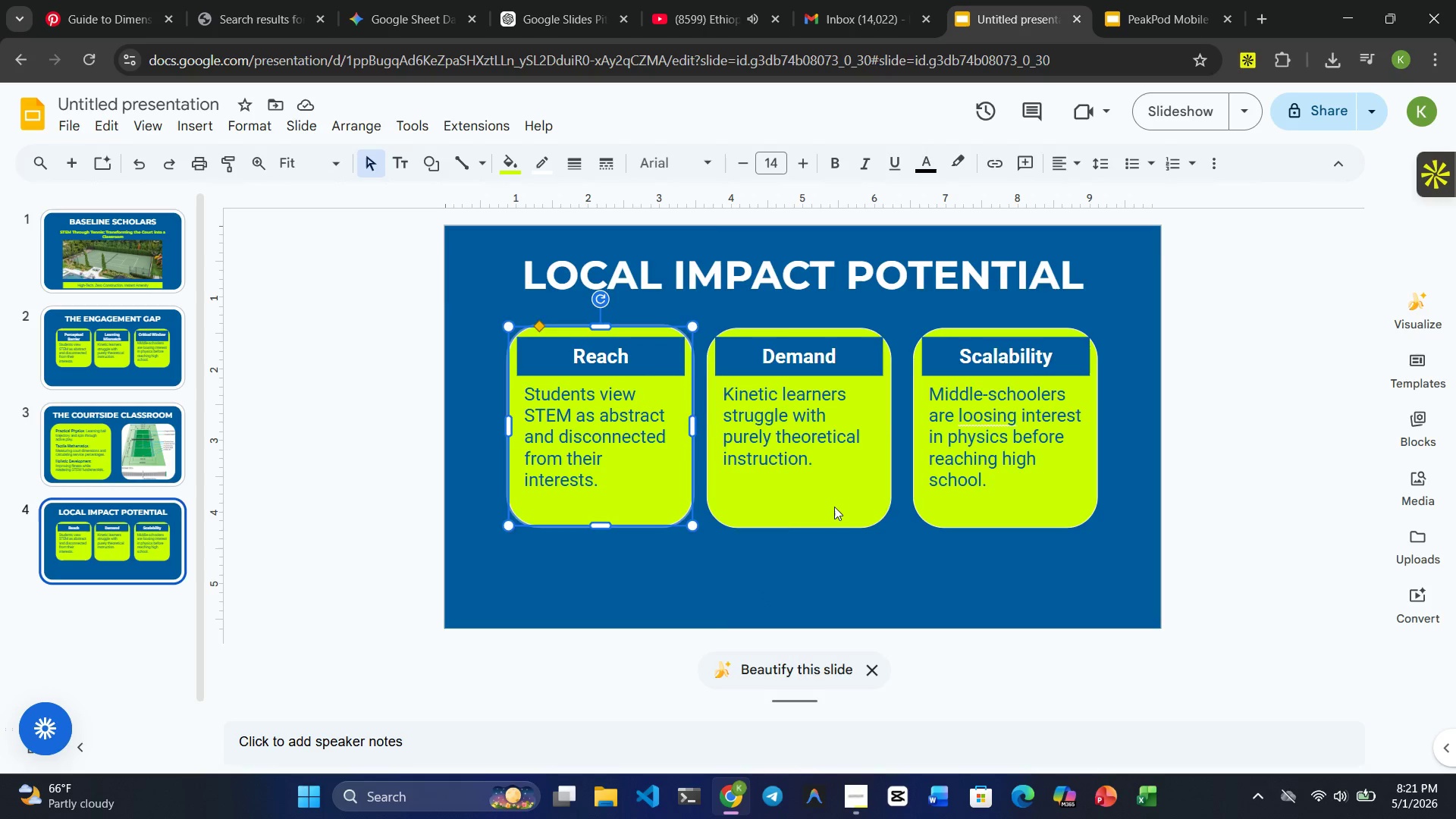 
left_click([836, 507])
 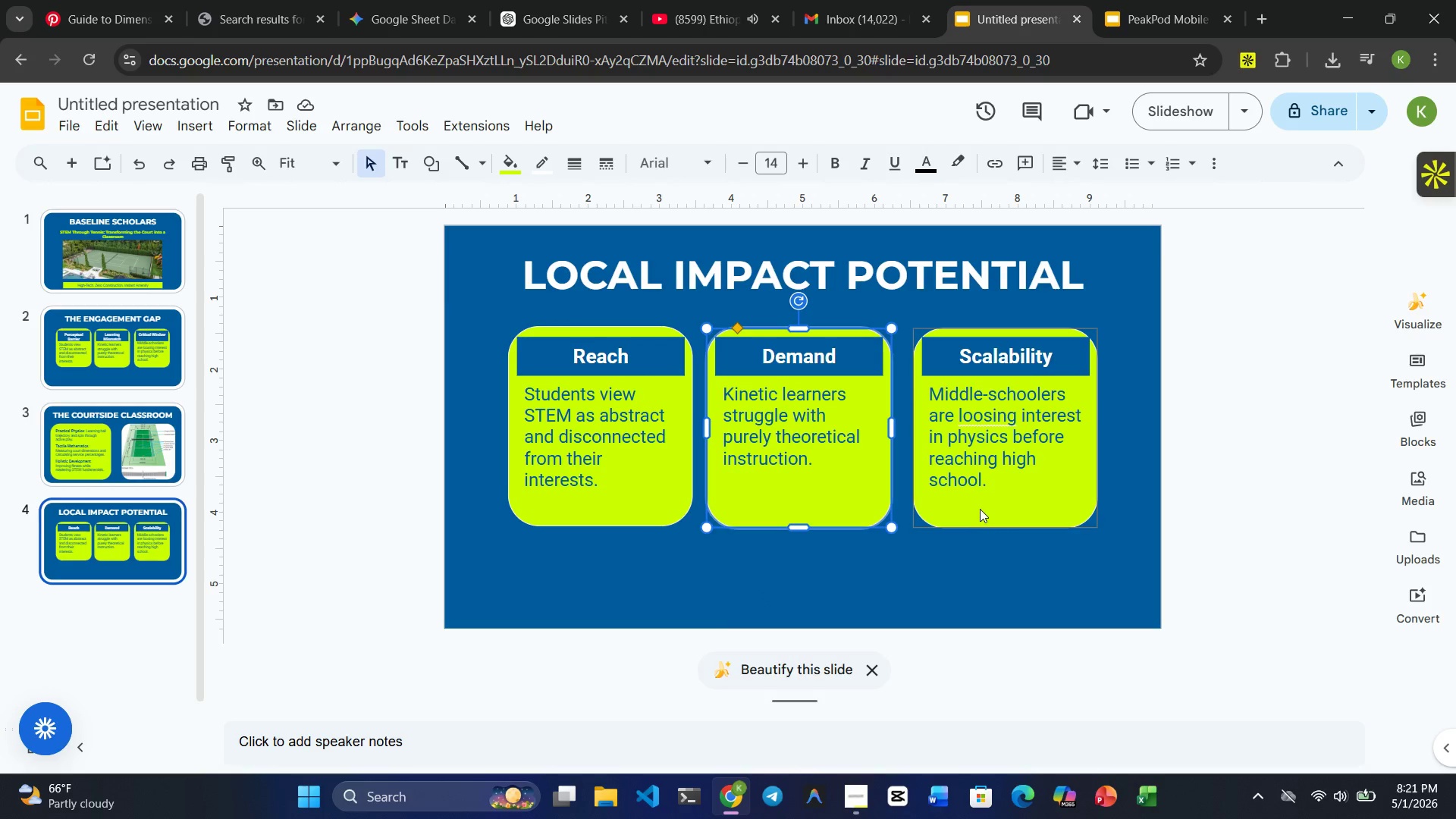 
left_click([980, 509])
 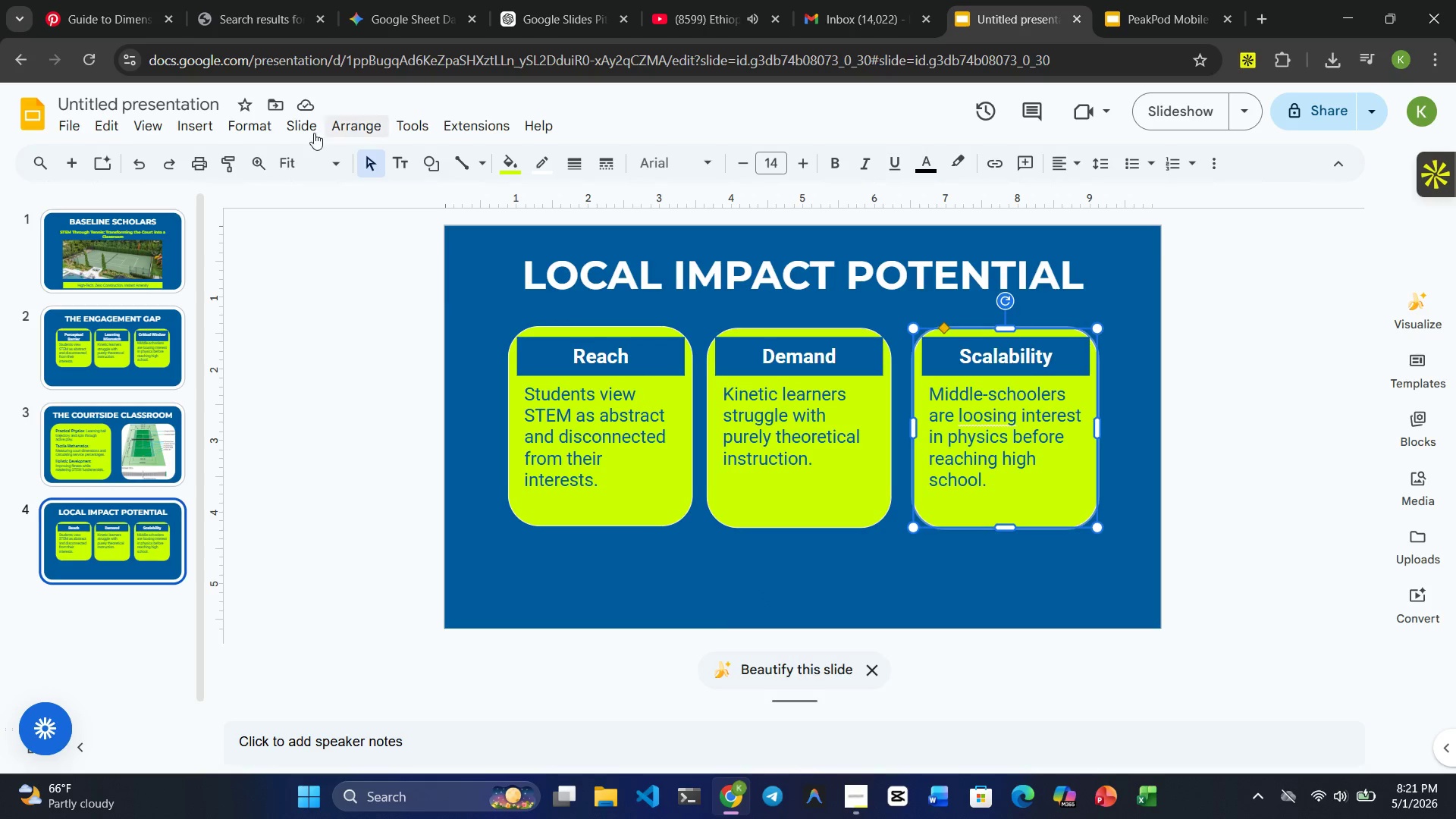 
left_click([237, 117])
 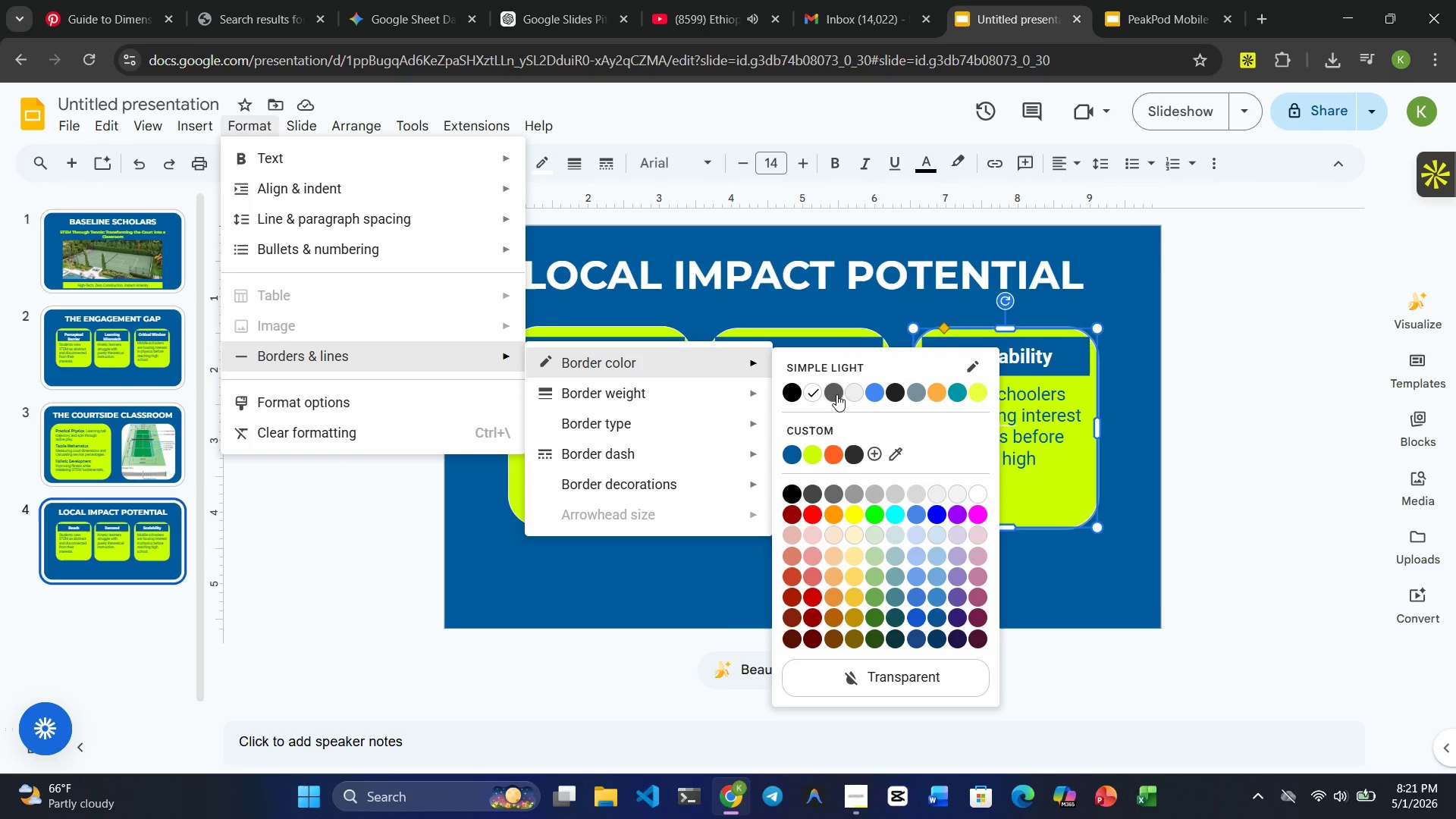 
left_click([538, 590])
 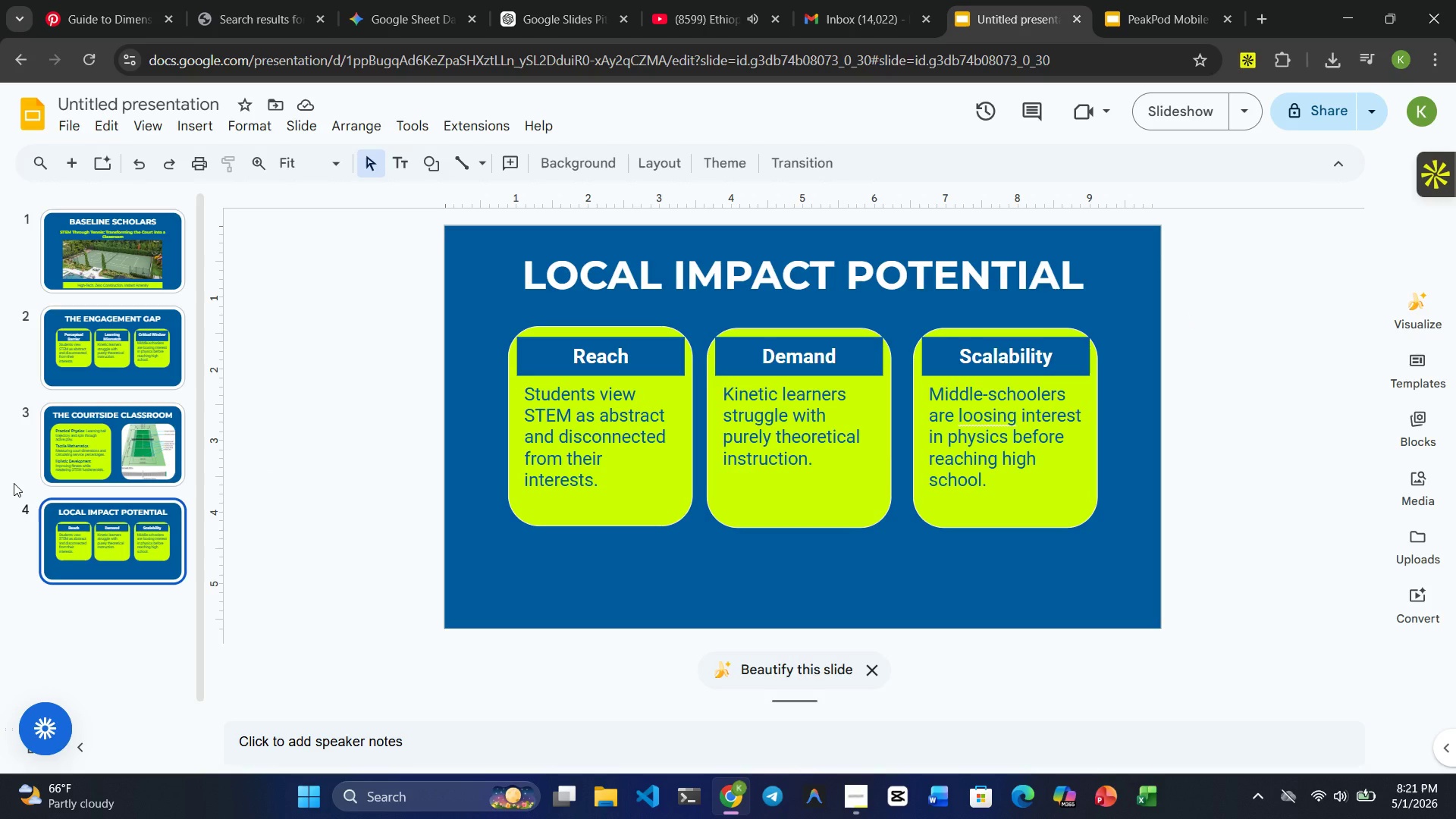 
wait(16.51)
 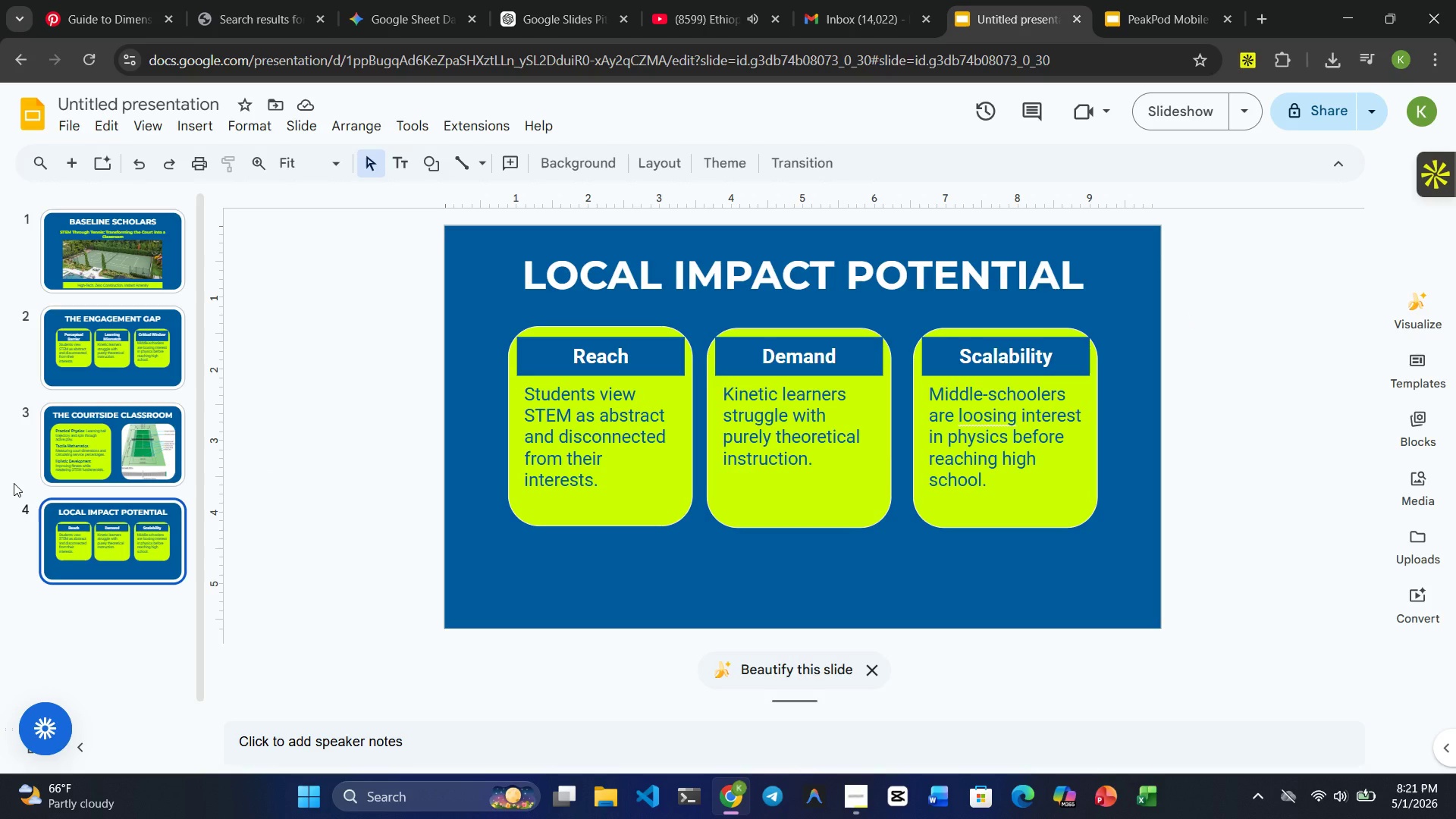 
left_click([842, 802])